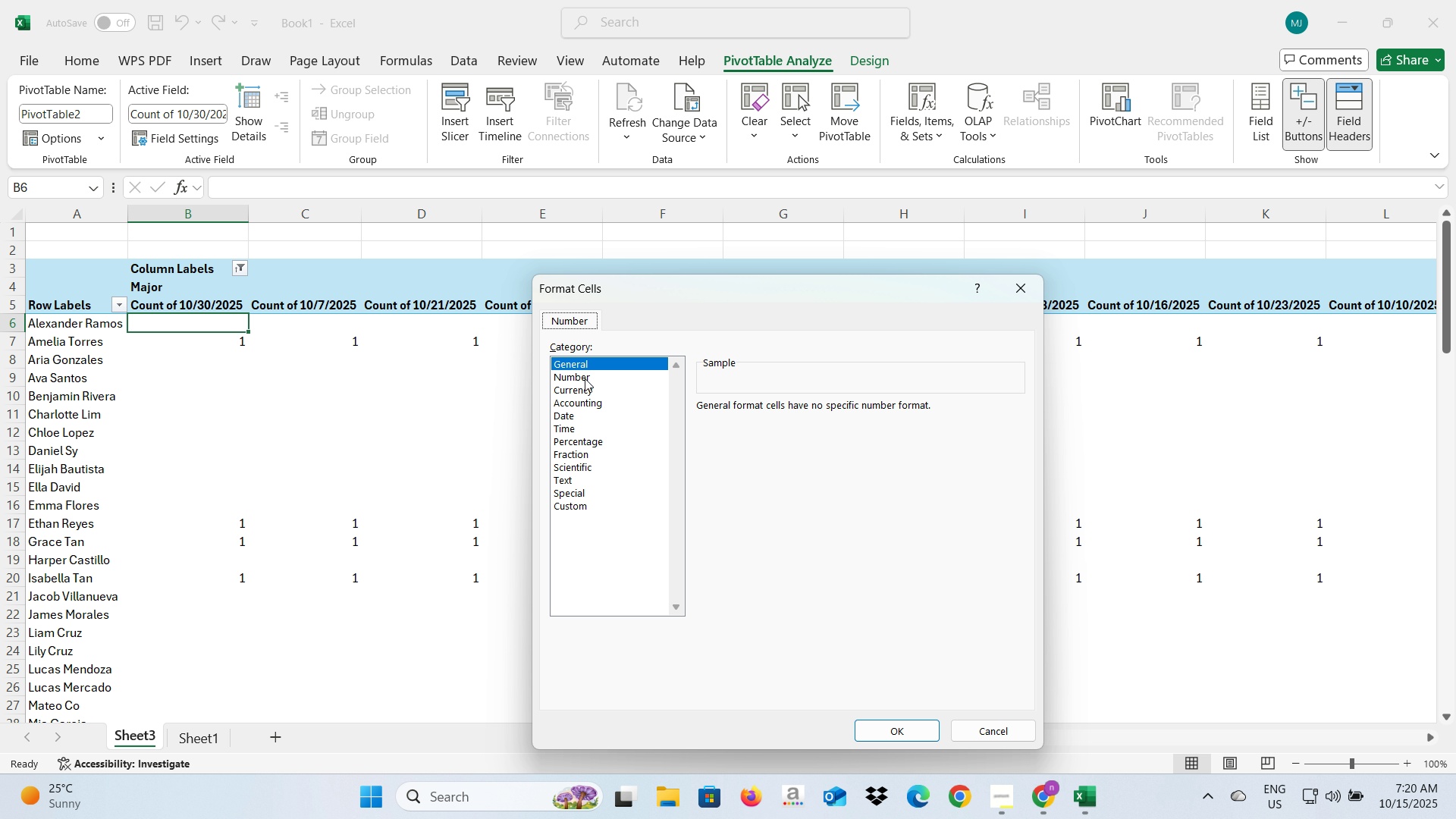 
left_click([585, 378])
 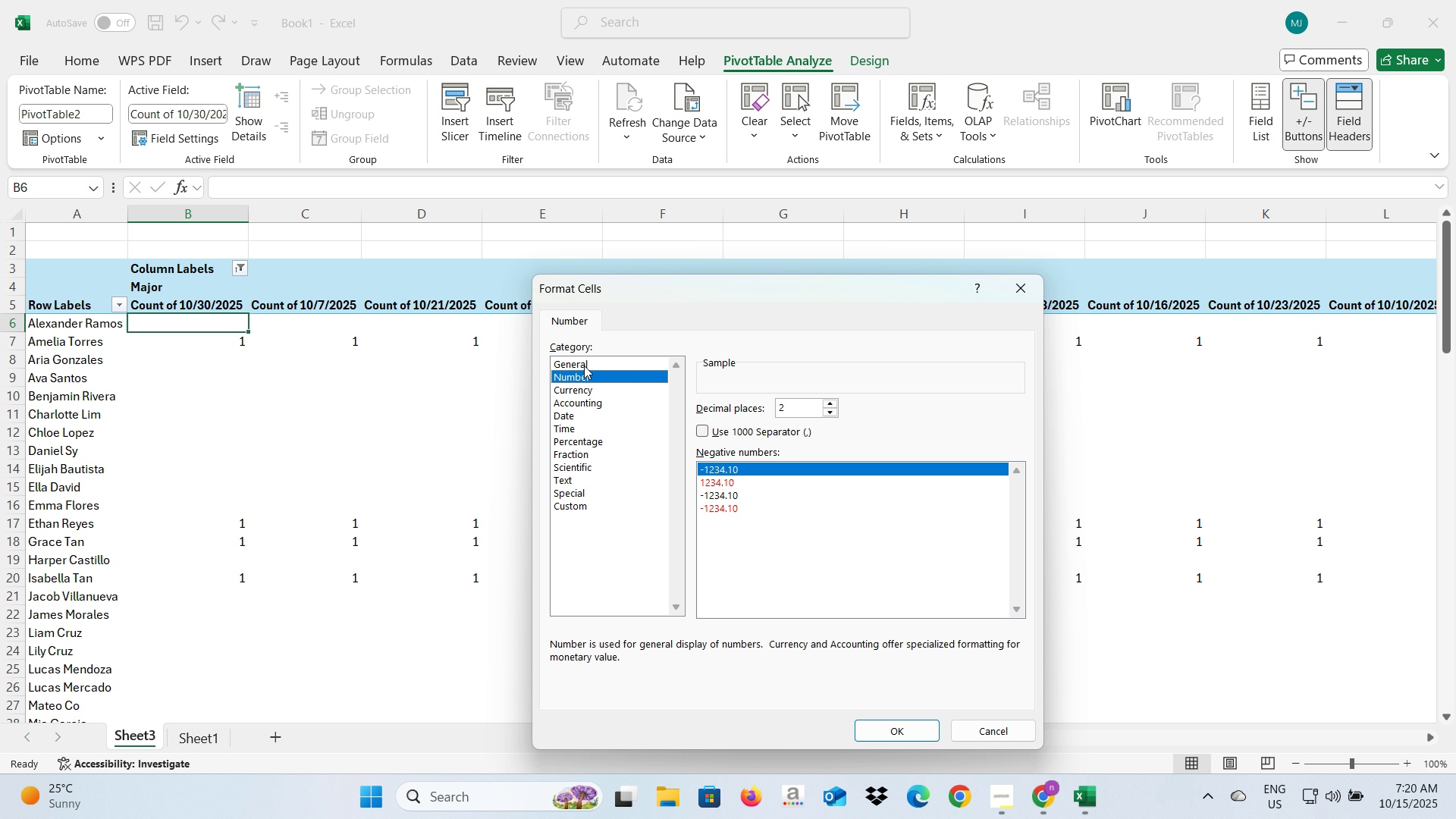 
left_click([584, 363])
 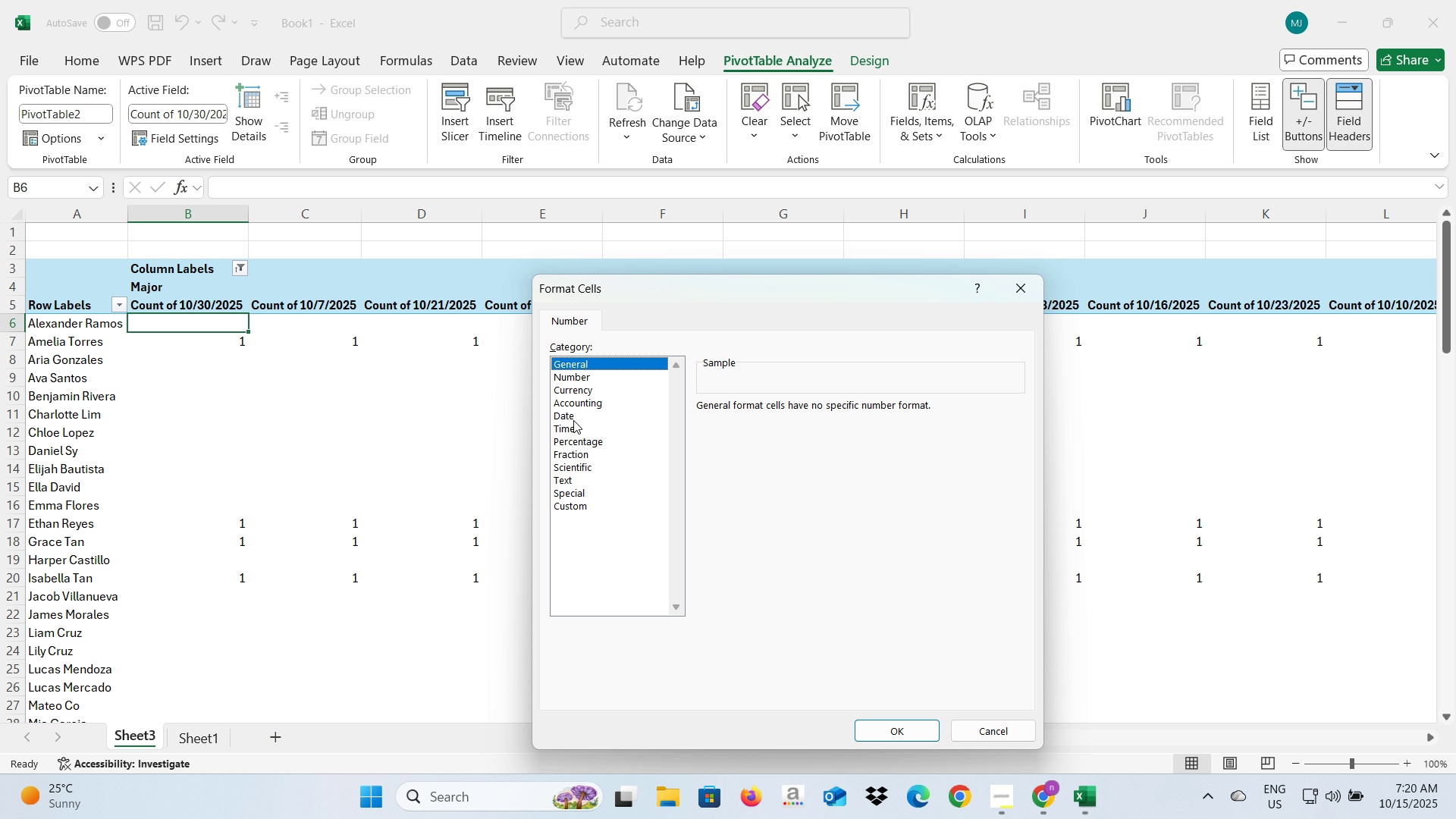 
left_click([586, 374])
 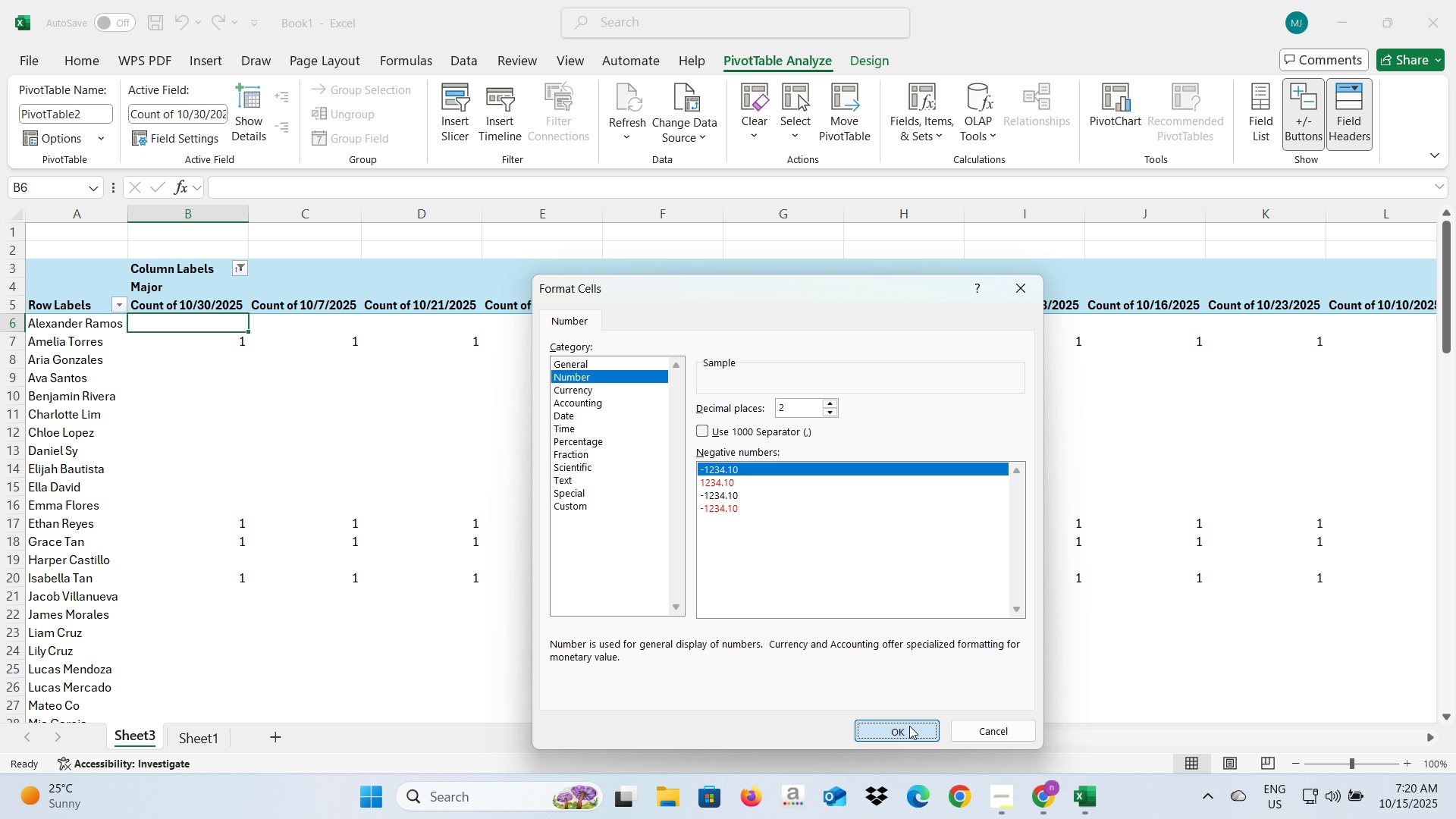 
left_click([909, 726])
 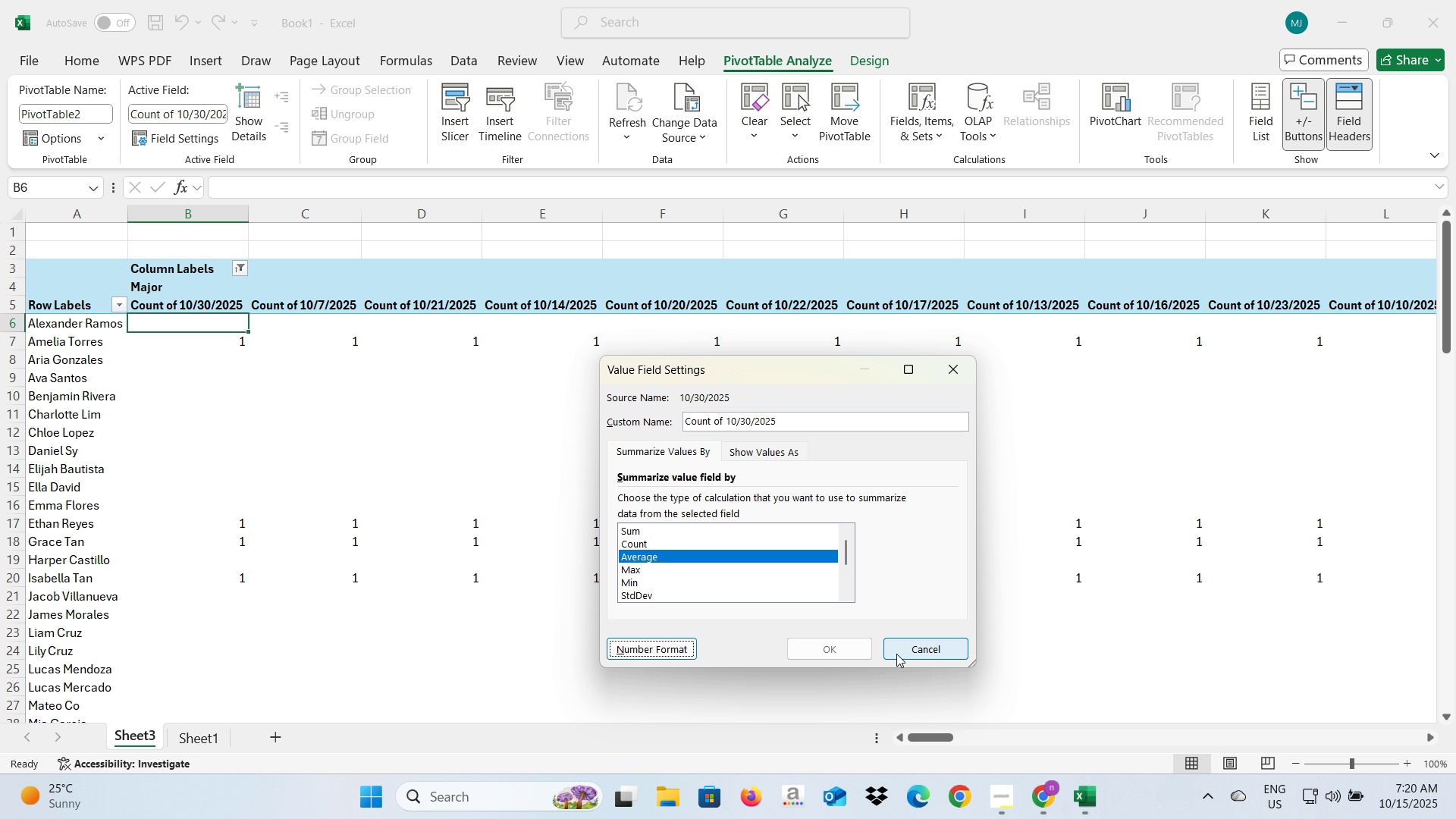 
left_click([796, 454])
 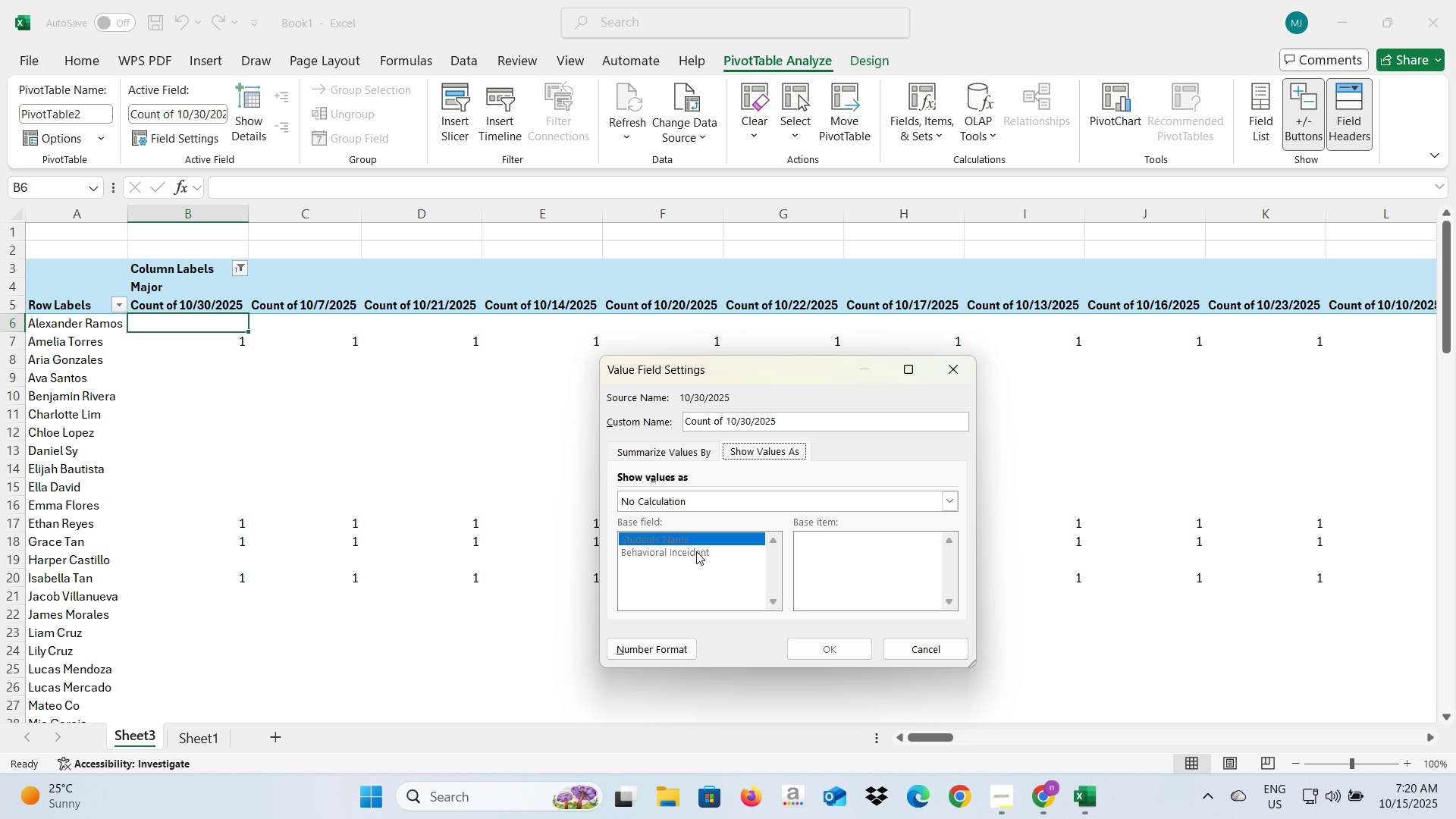 
left_click([693, 550])
 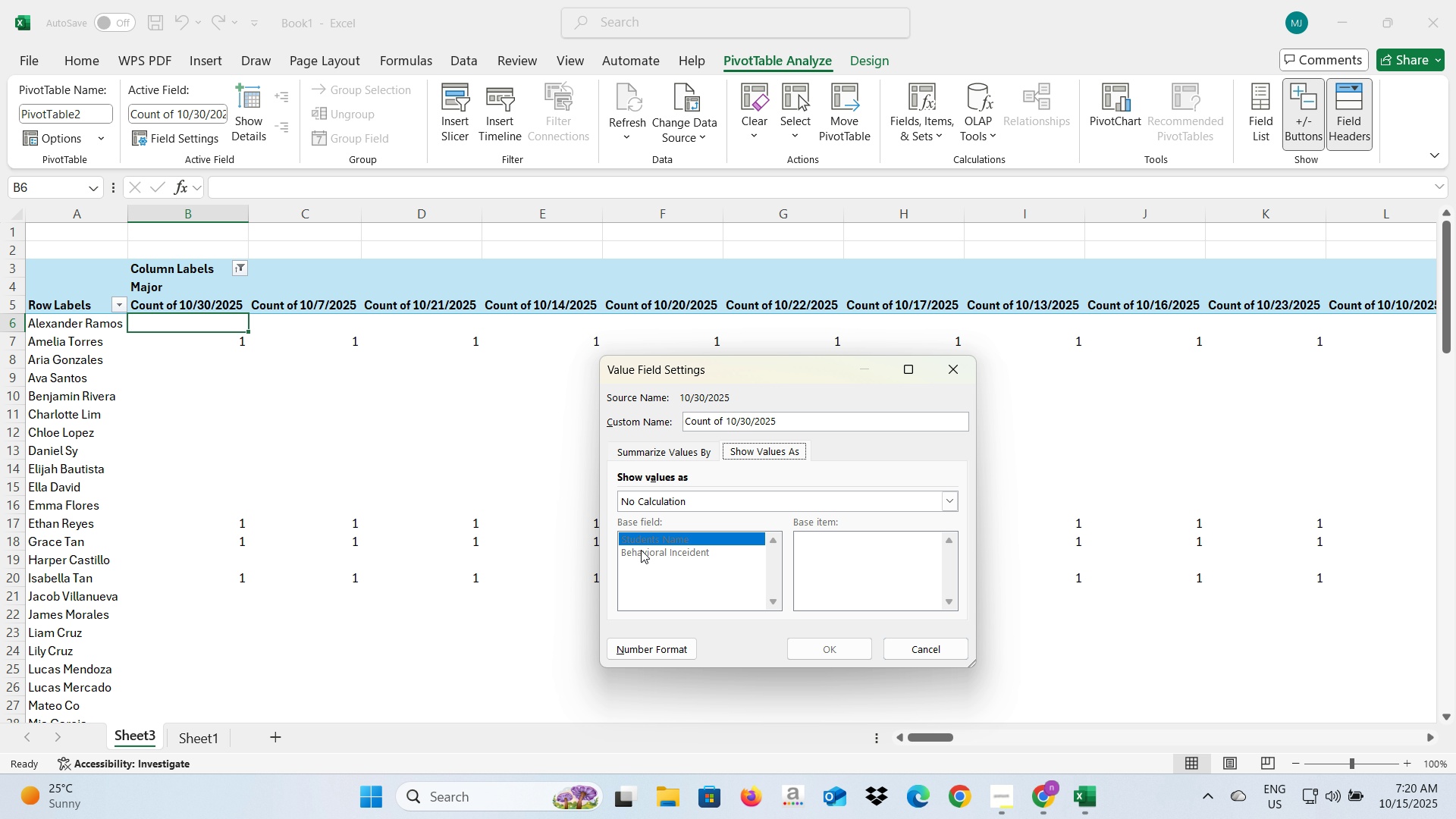 
double_click([641, 550])
 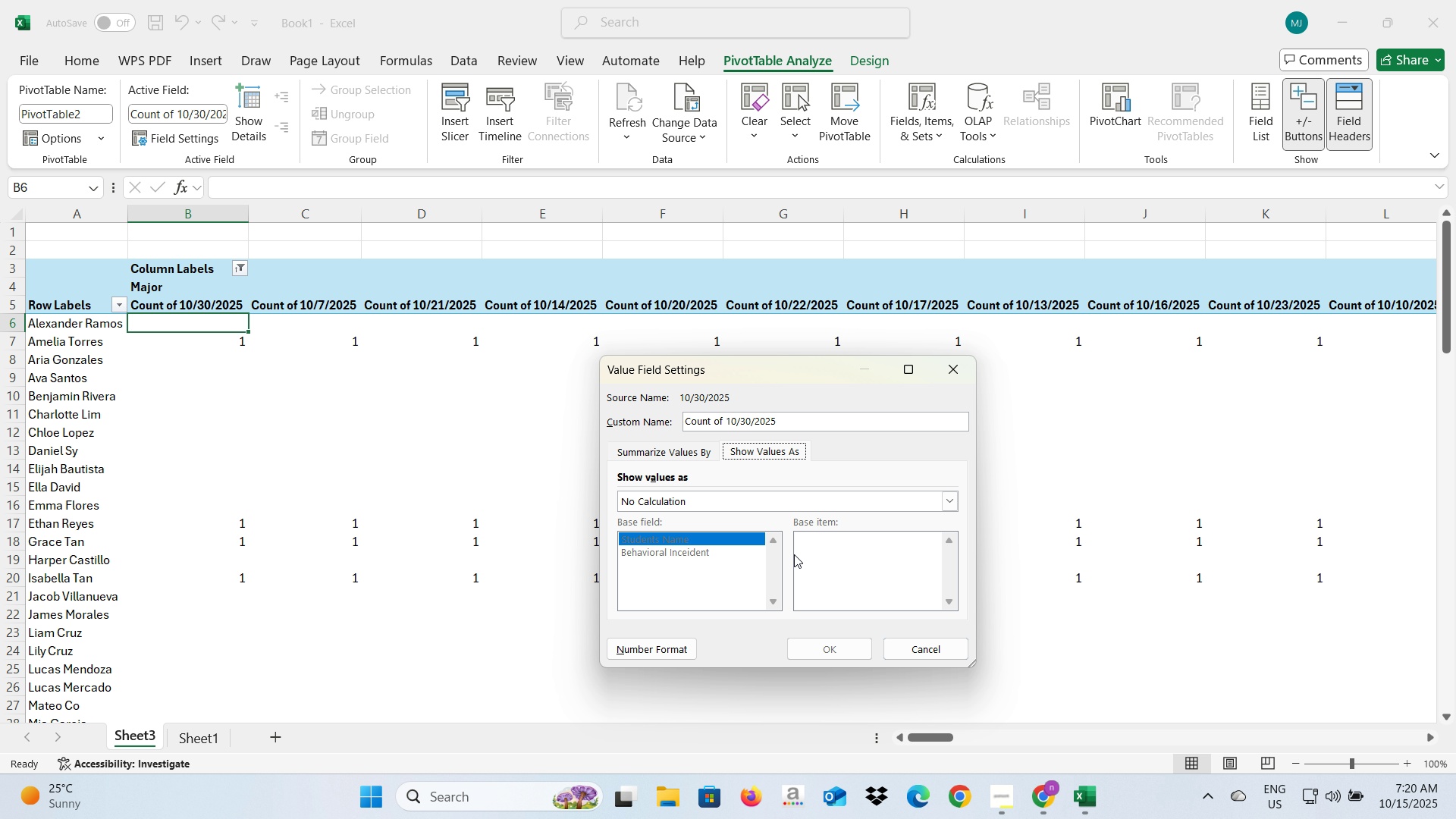 
left_click([799, 549])
 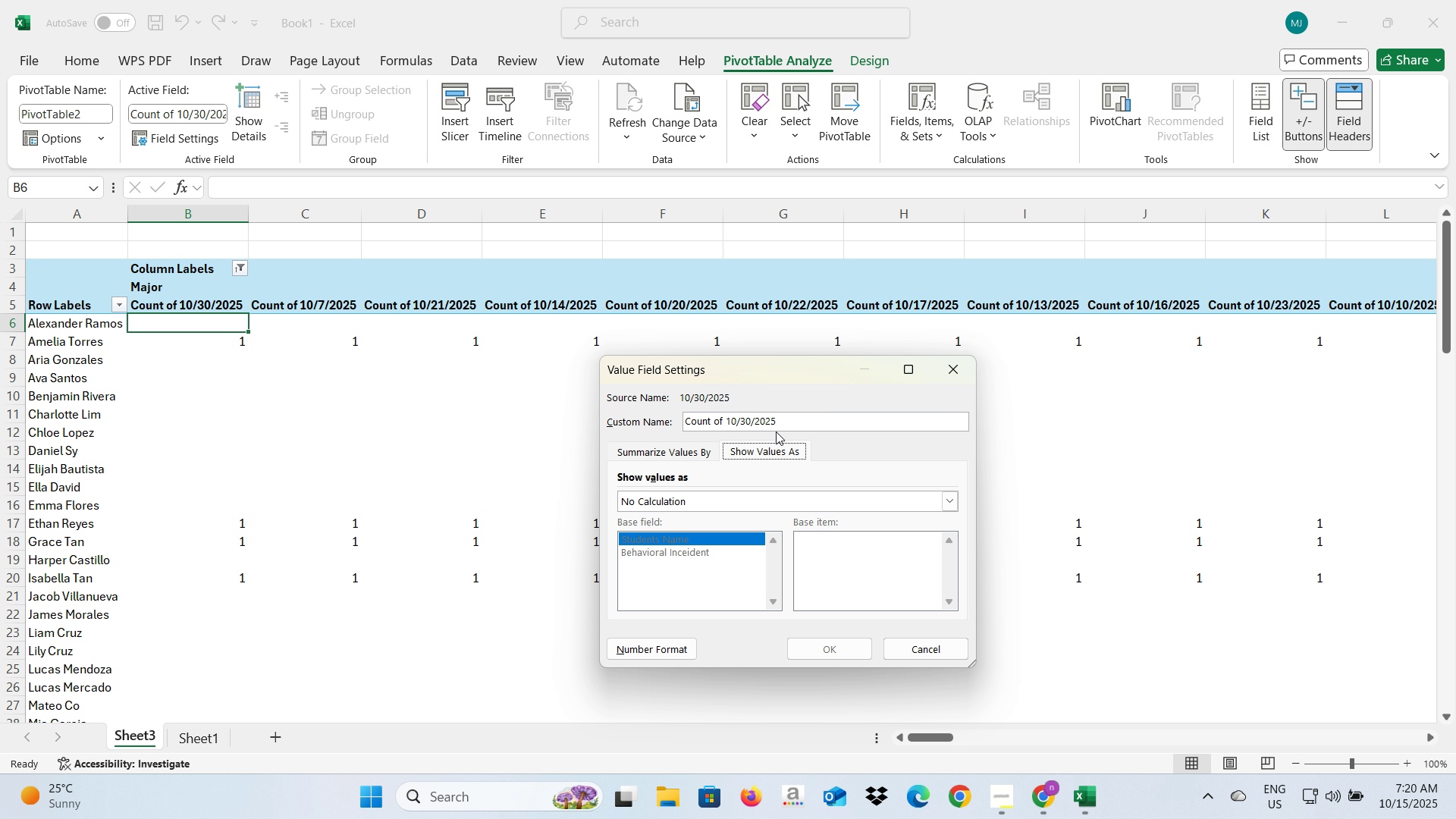 
left_click([778, 426])
 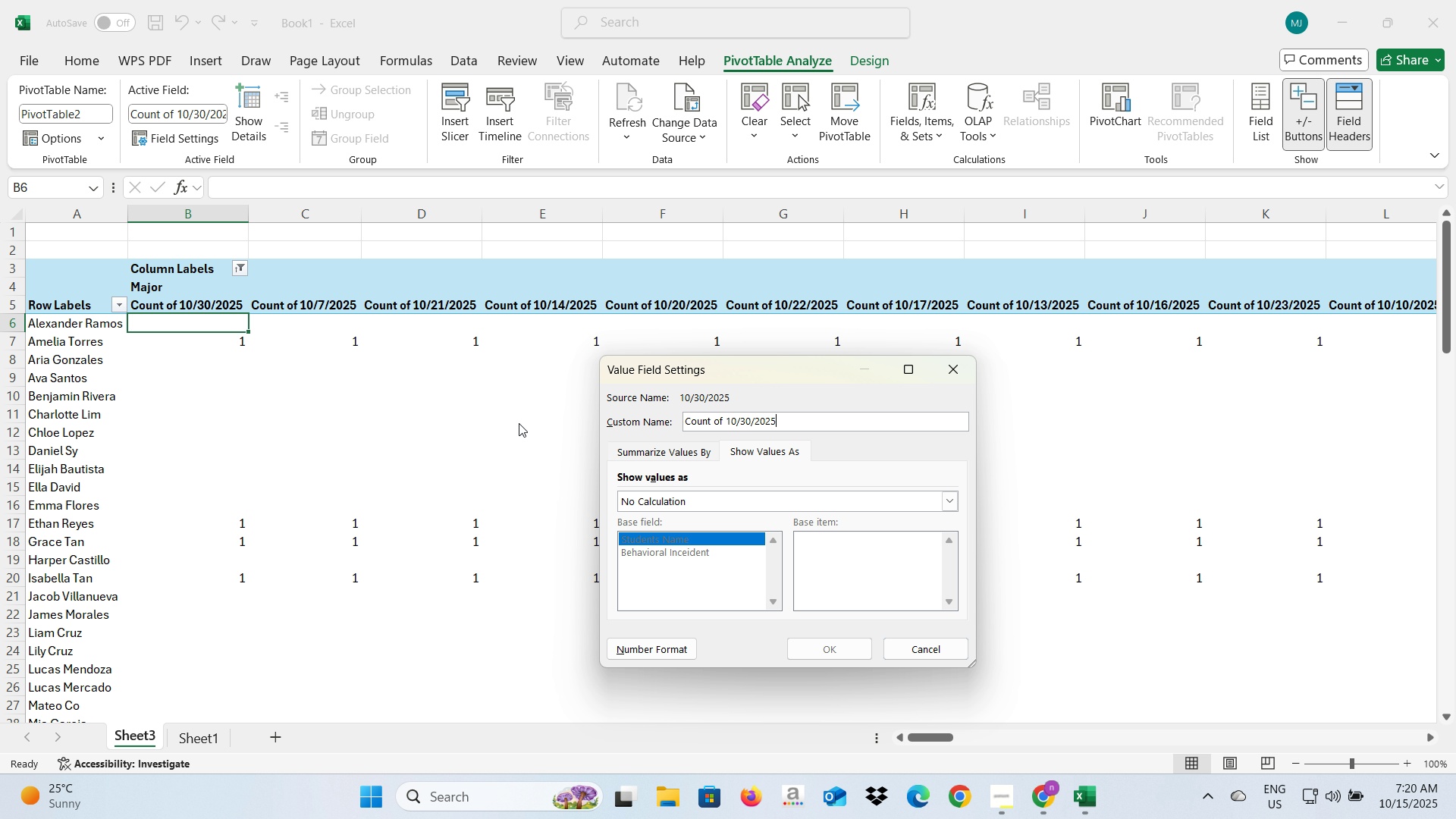 
wait(8.05)
 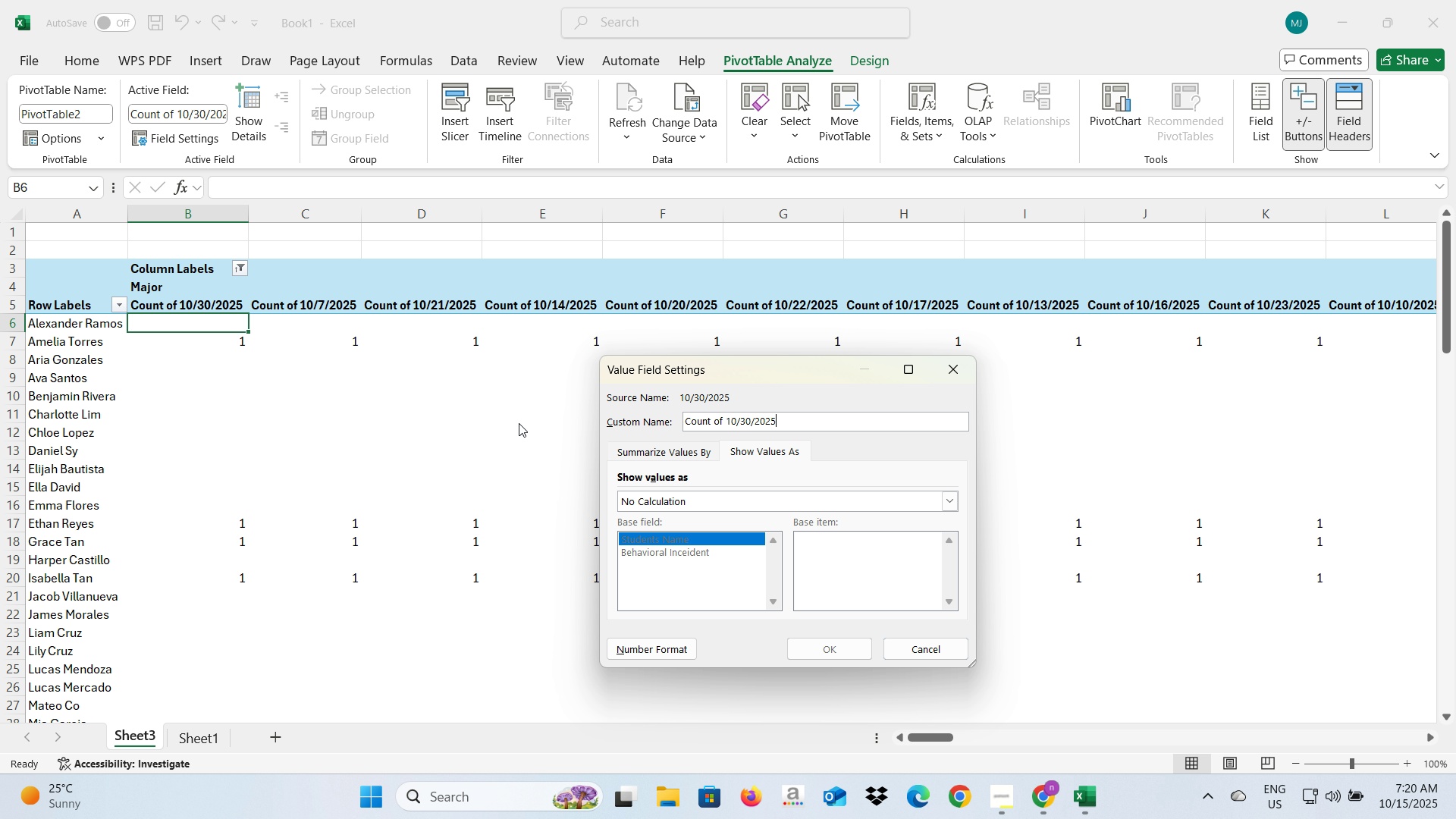 
left_click([946, 374])
 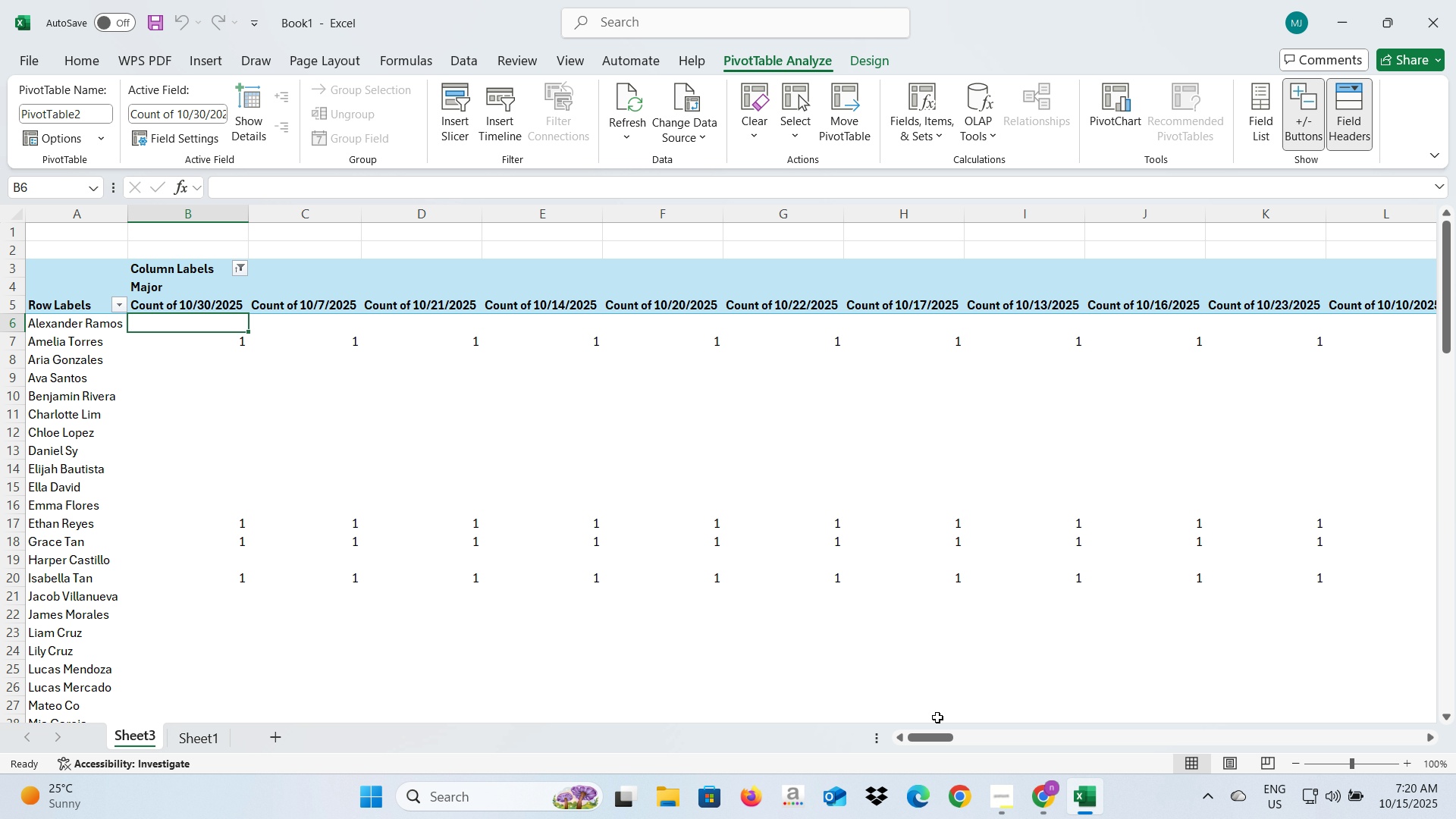 
left_click_drag(start_coordinate=[936, 736], to_coordinate=[893, 739])
 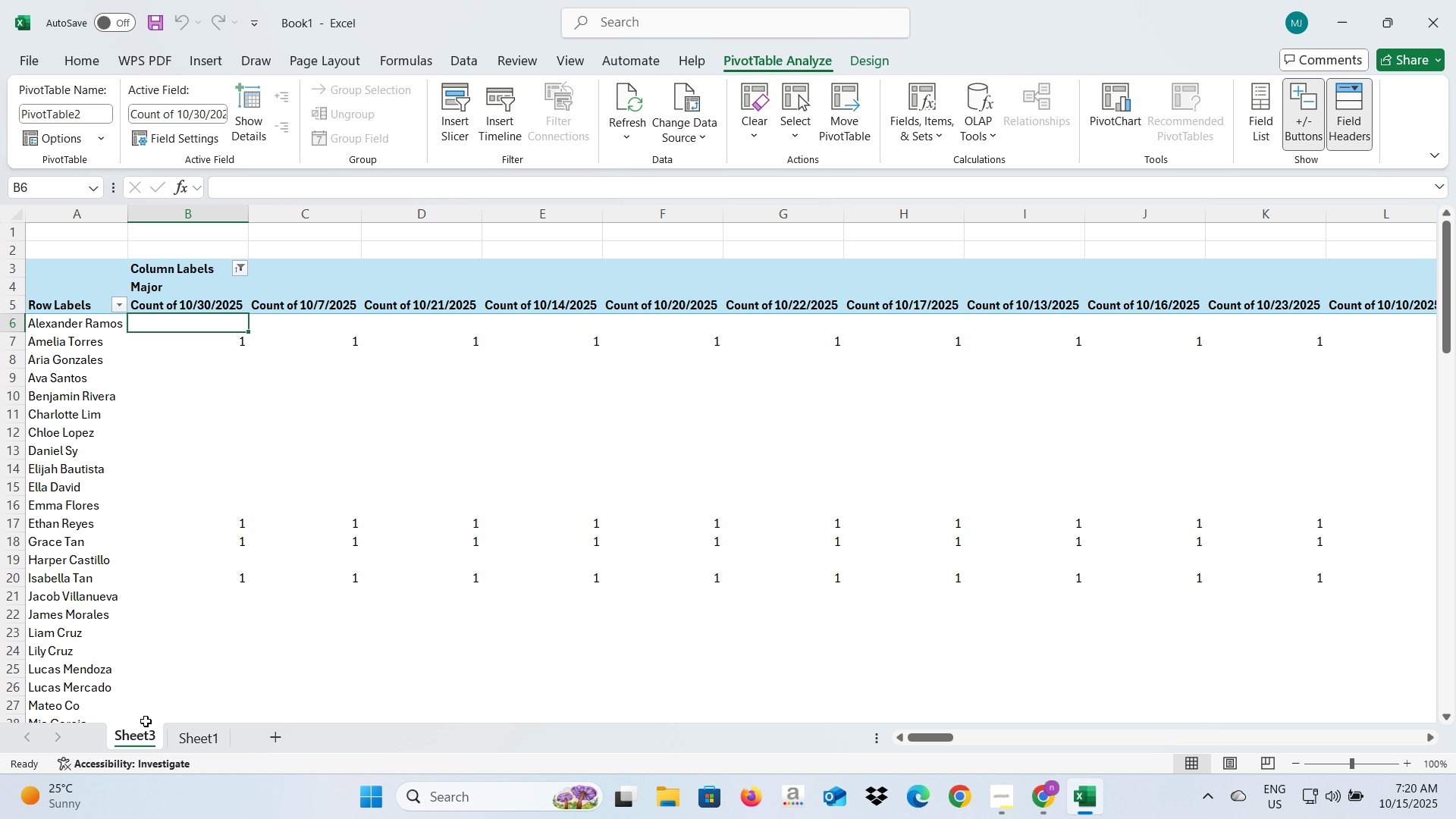 
right_click([137, 739])
 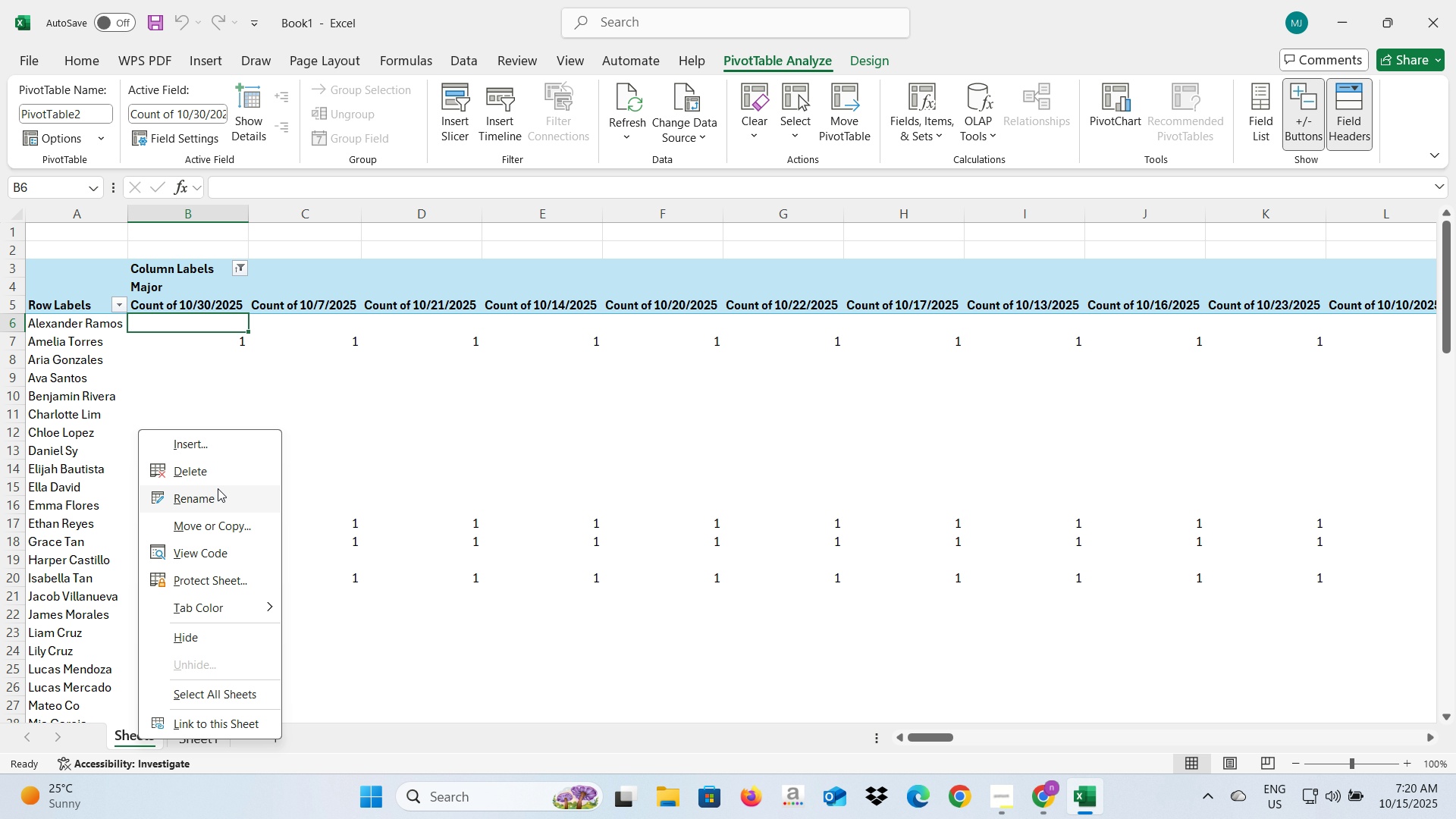 
left_click([221, 479])
 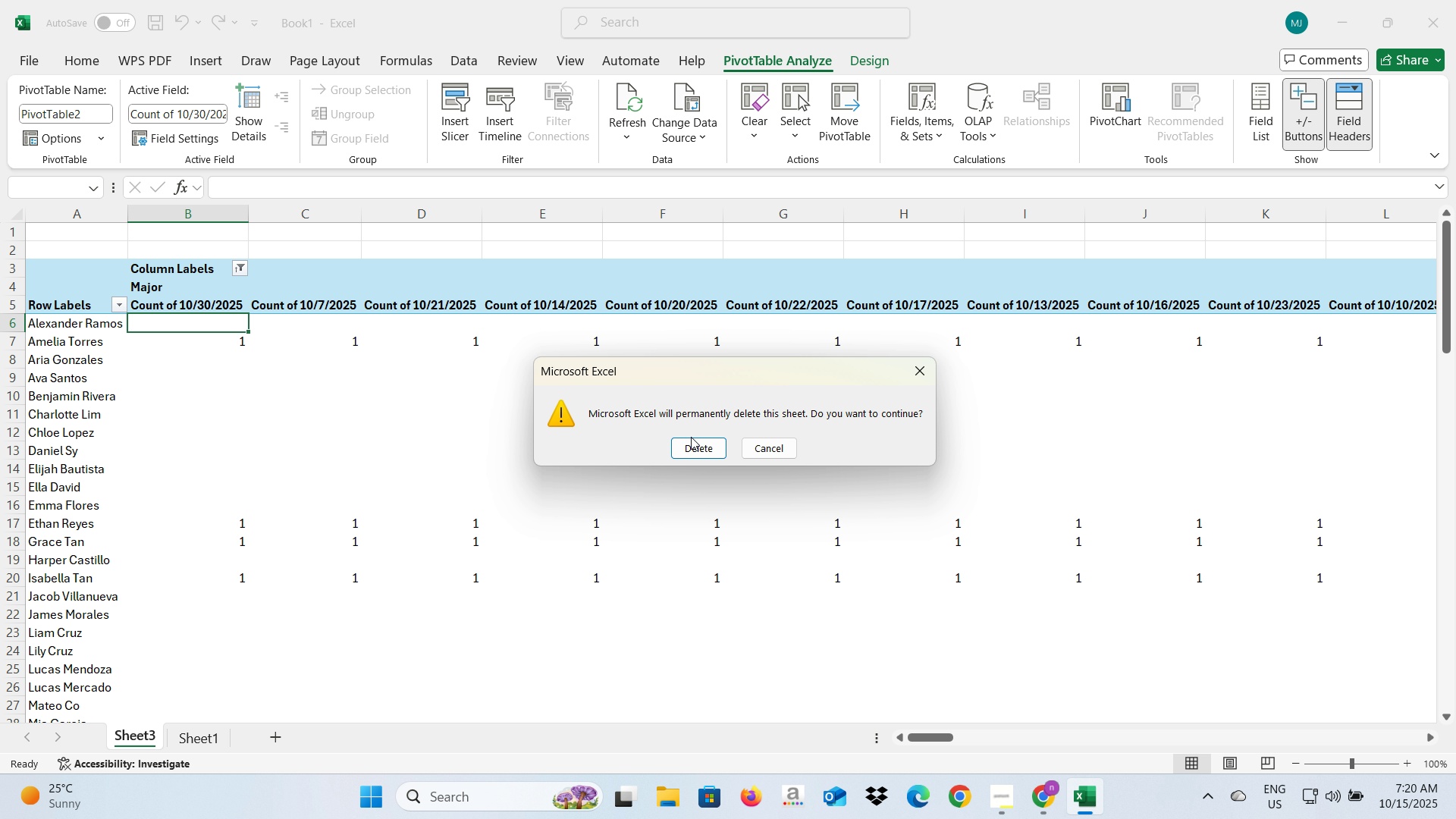 
double_click([689, 441])
 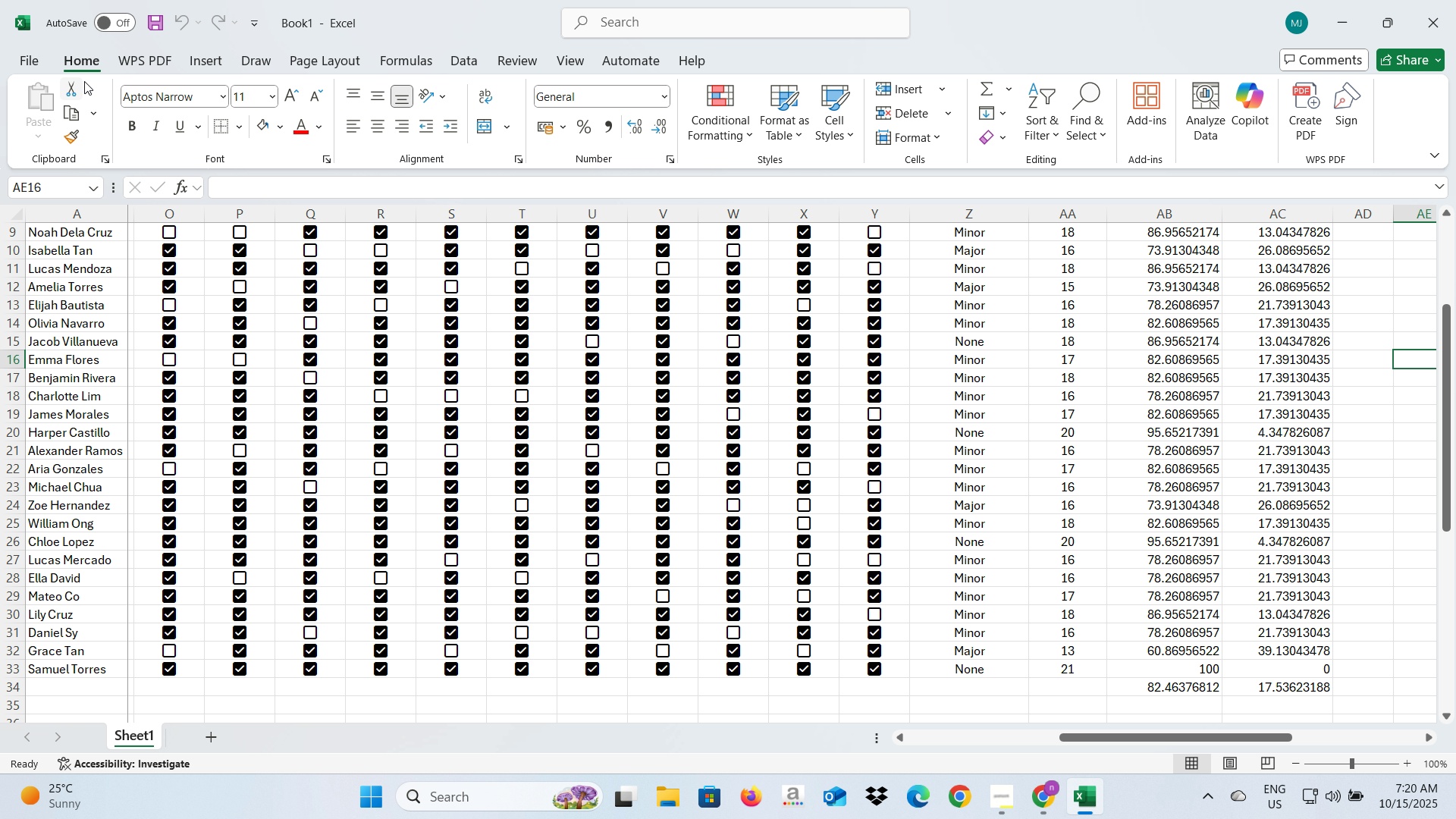 
key(Alt+AltLeft)
 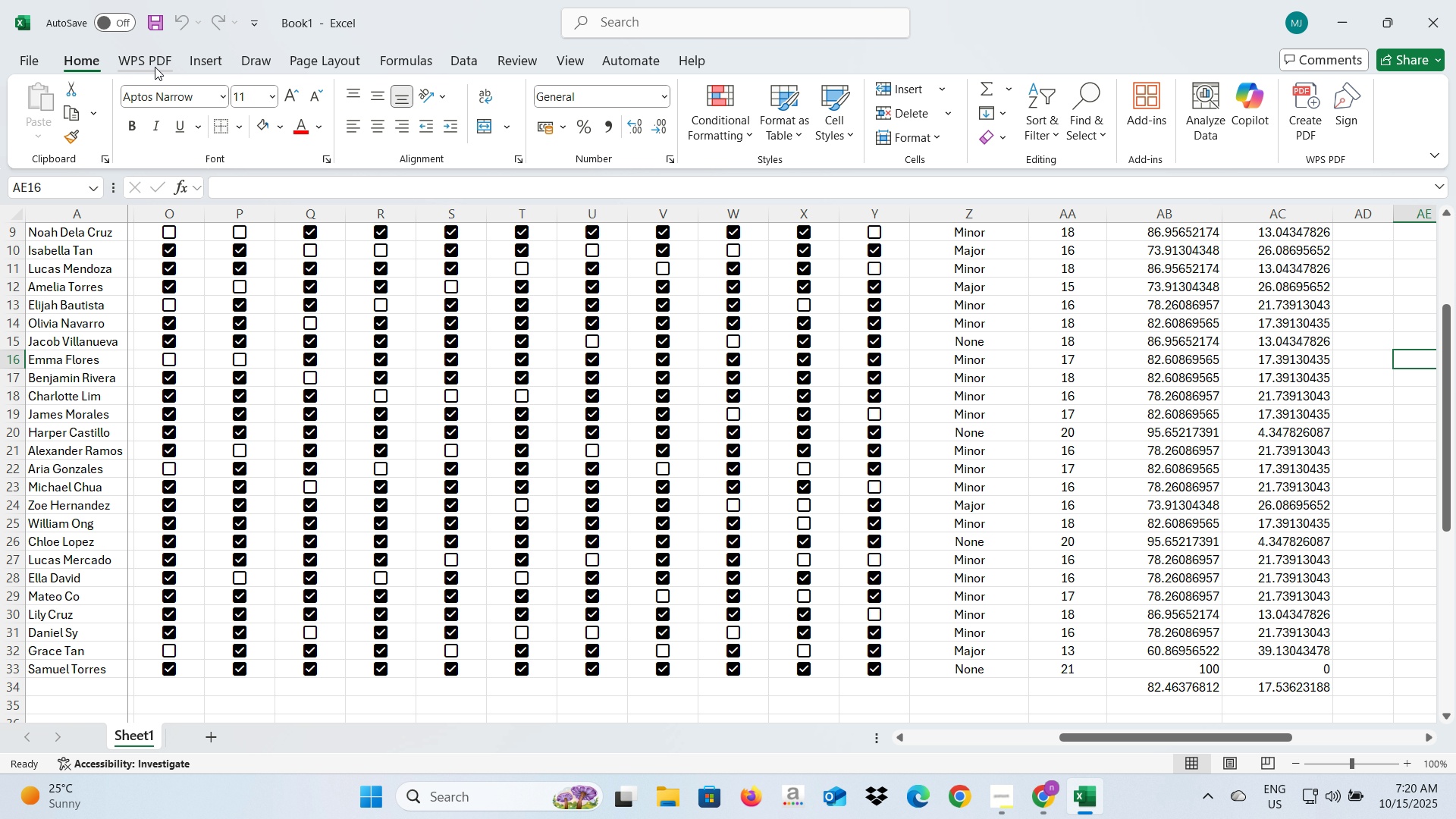 
key(Alt+Tab)
 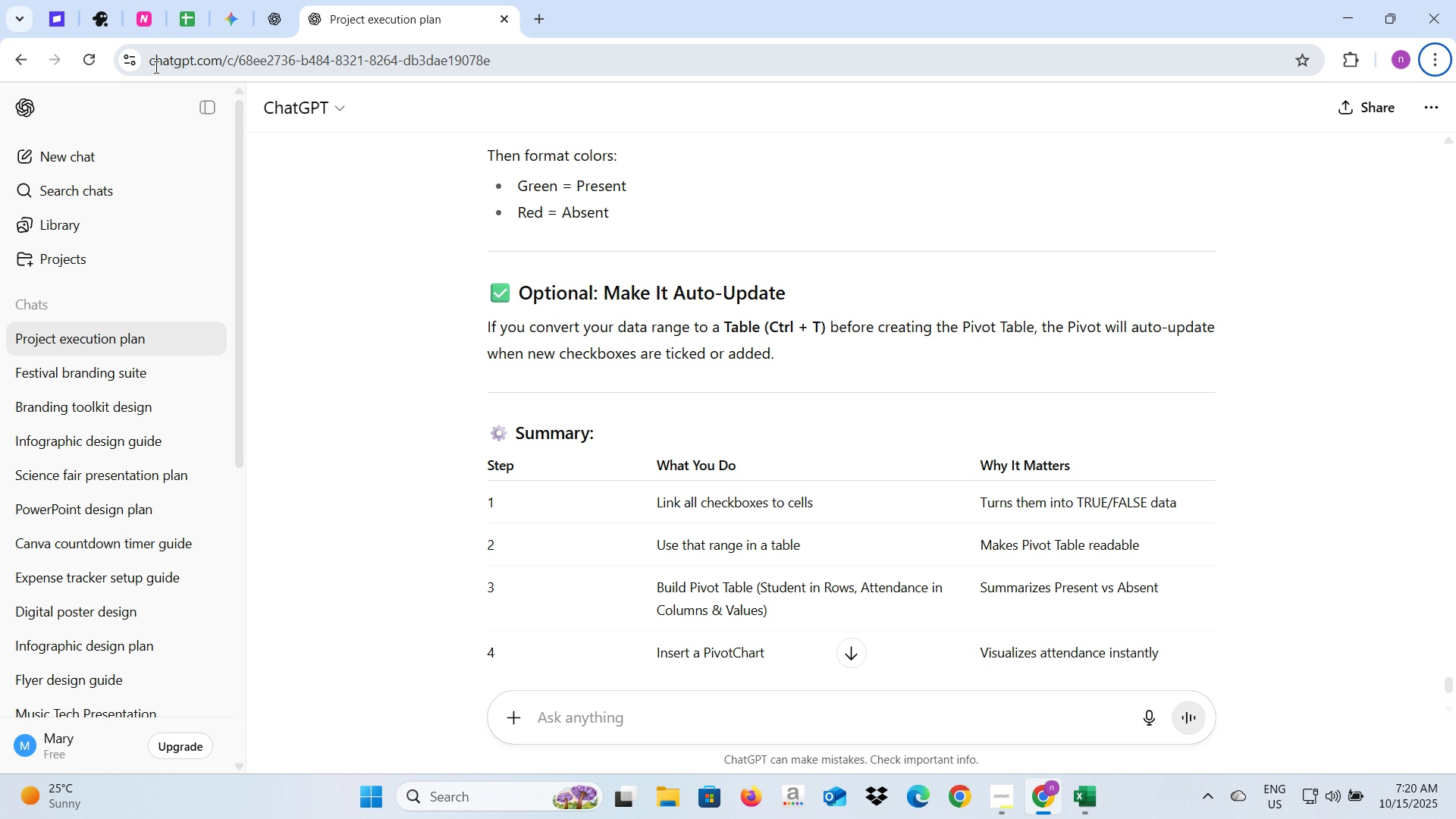 
key(Alt+Tab)
 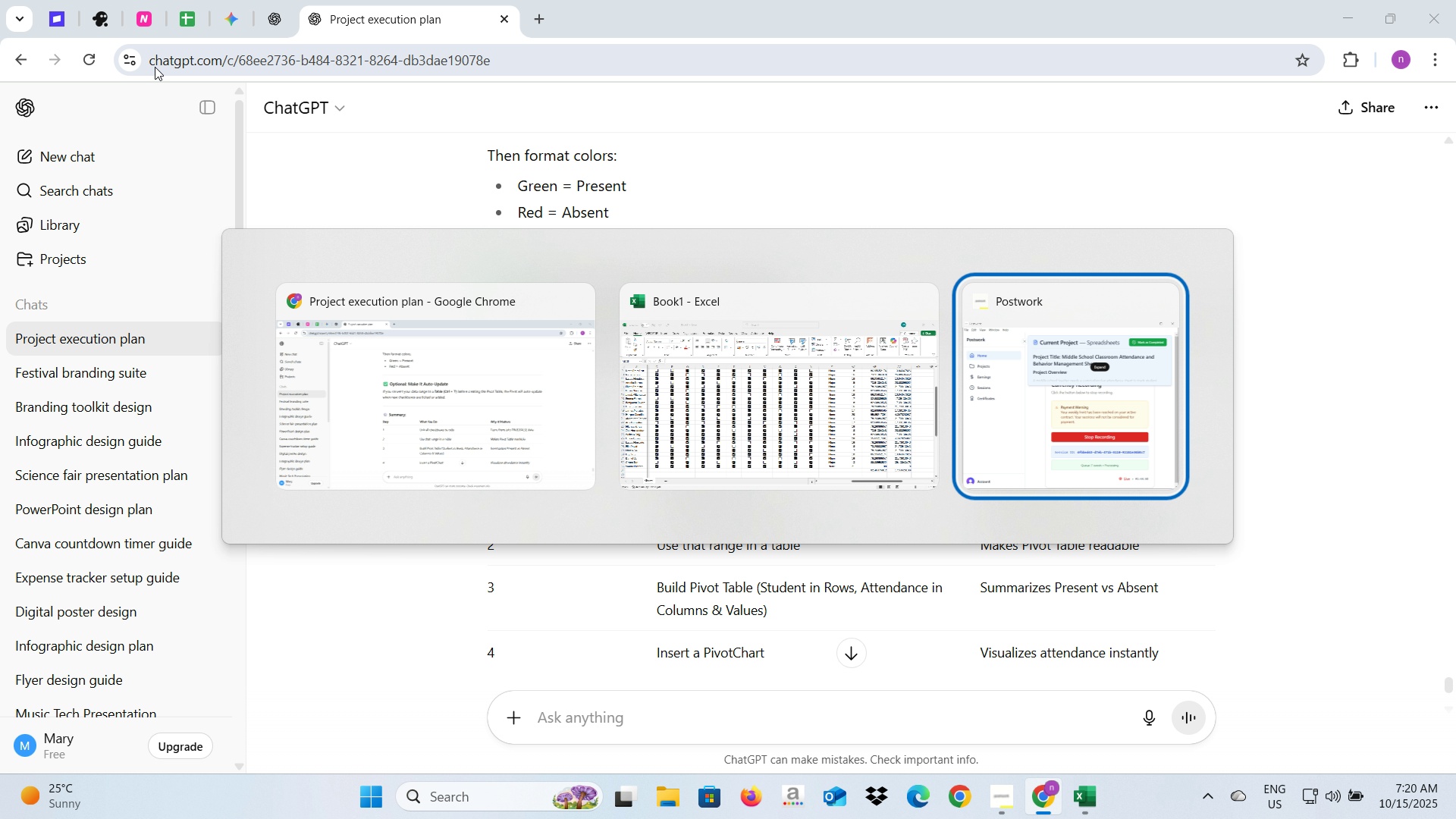 
key(Alt+Tab)